 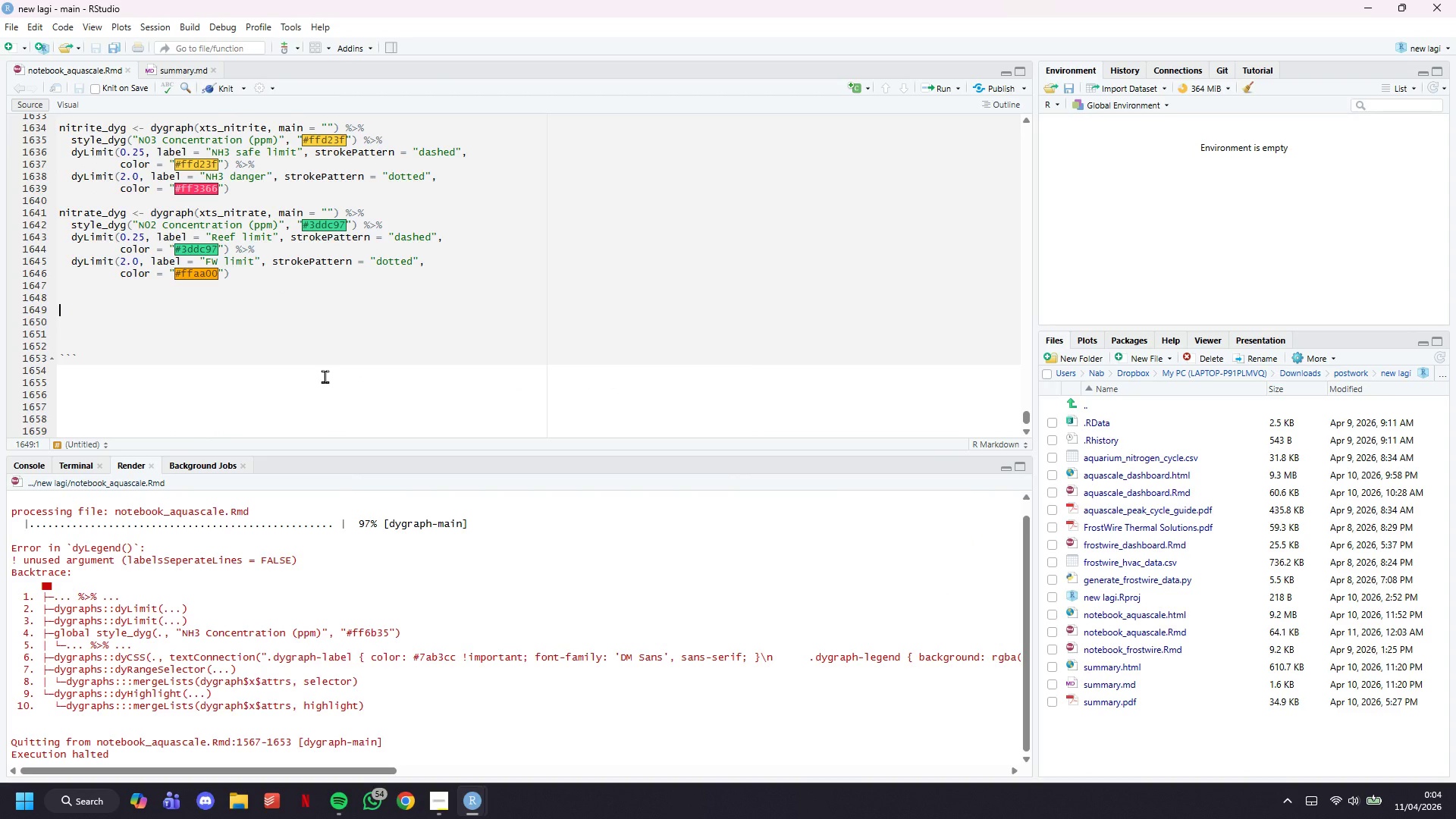 
double_click([147, 329])
 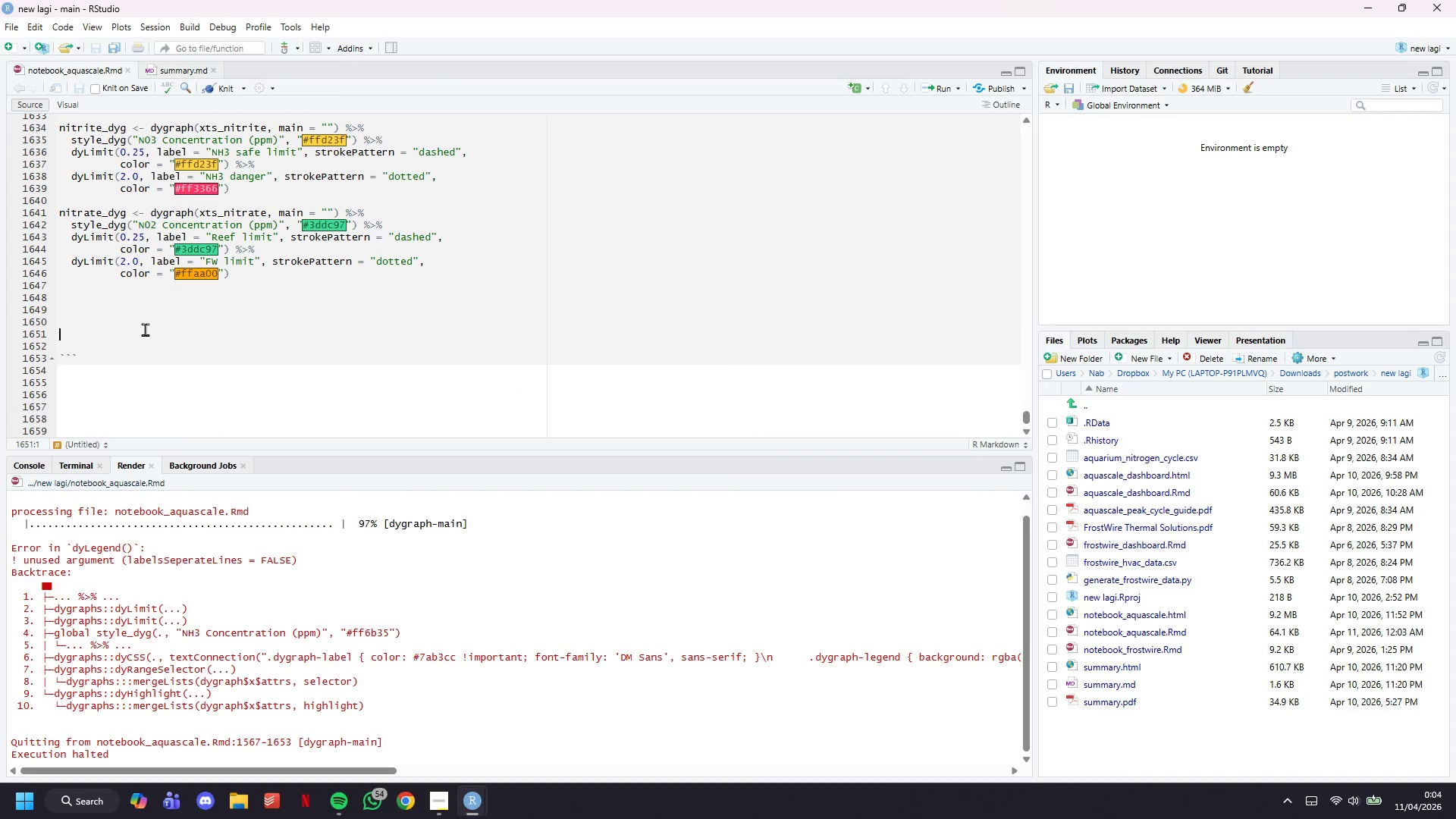 
left_click_drag(start_coordinate=[145, 329], to_coordinate=[19, 345])
 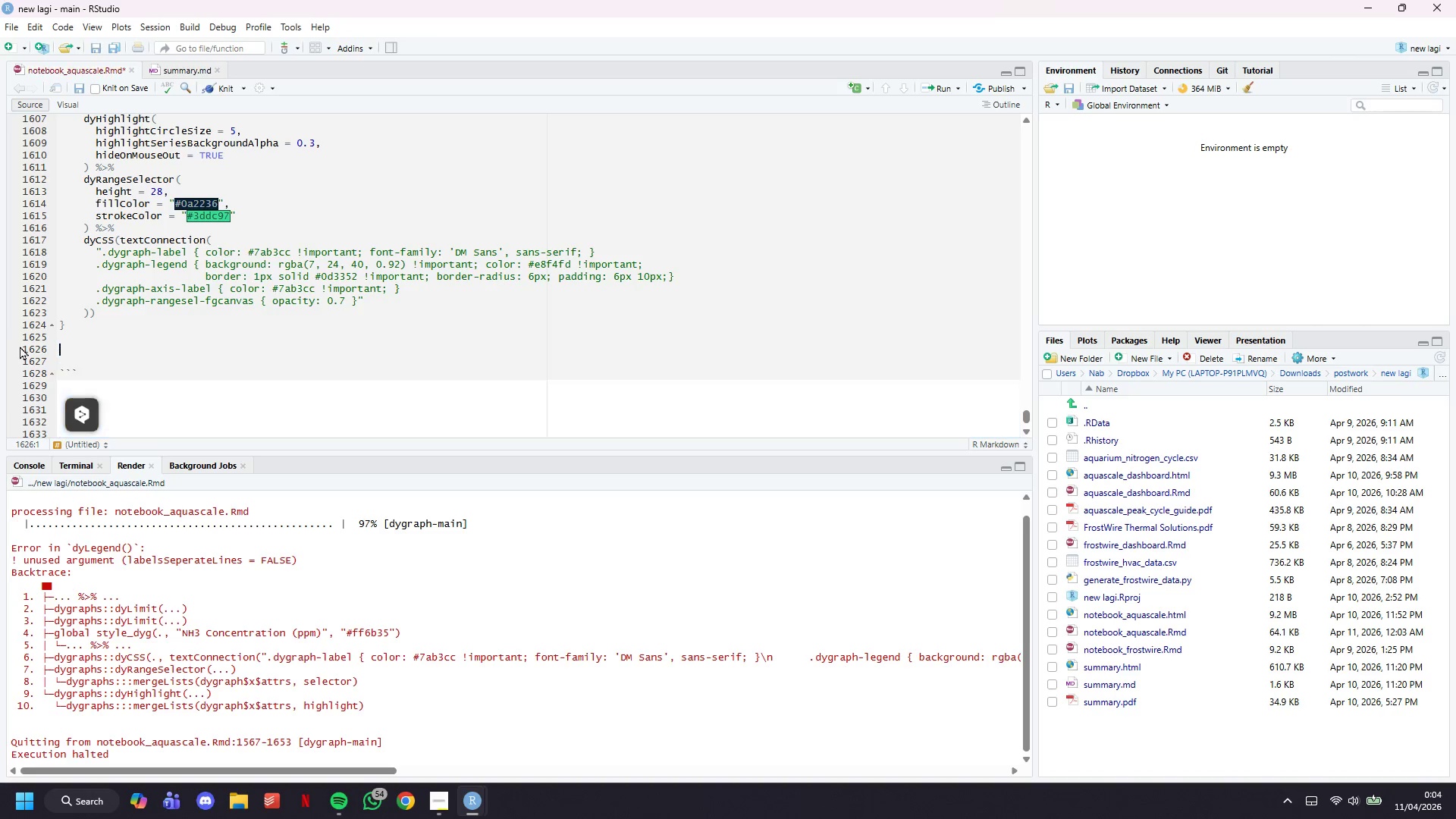 
key(Backspace)
 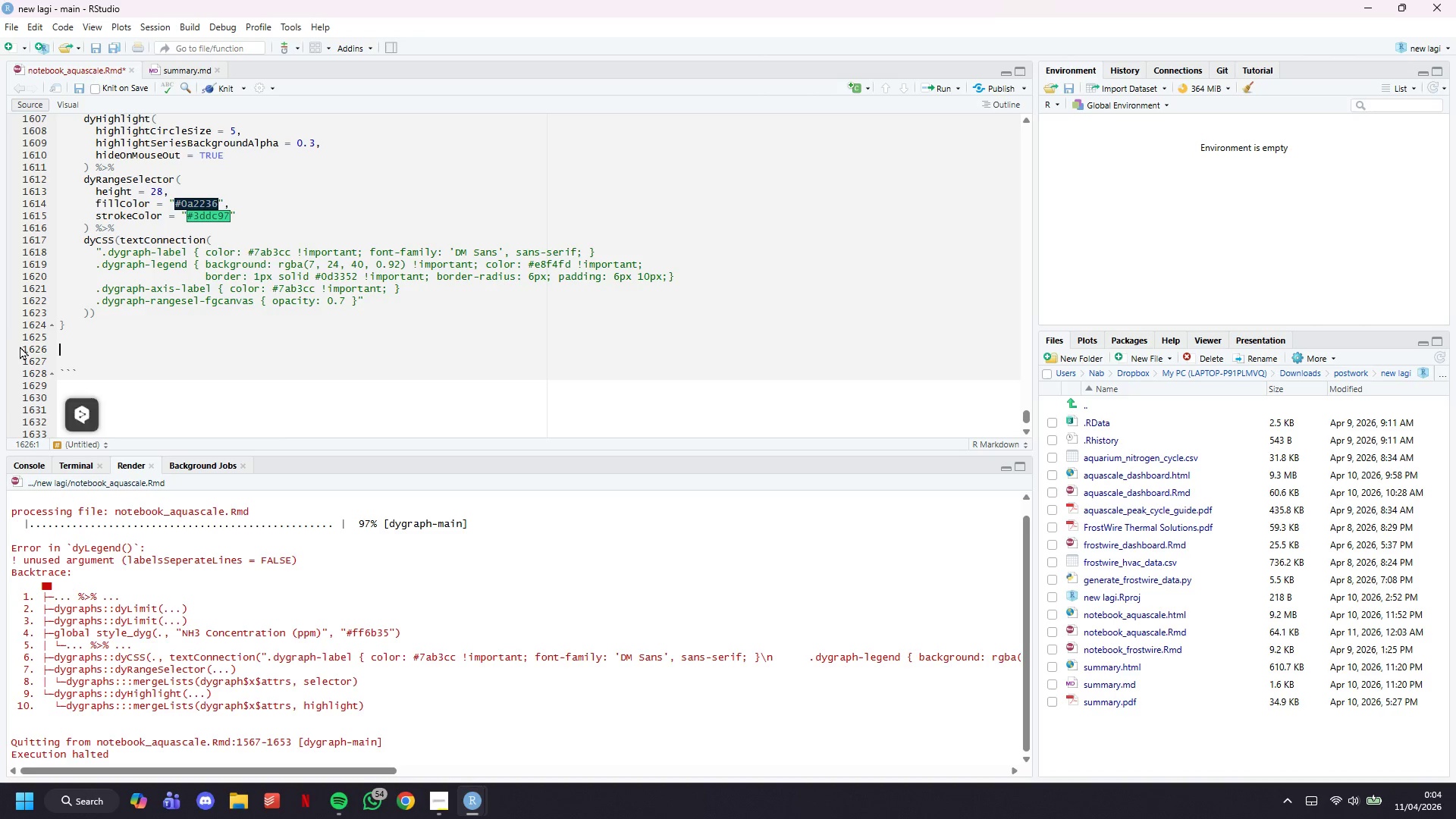 
key(Backspace)
 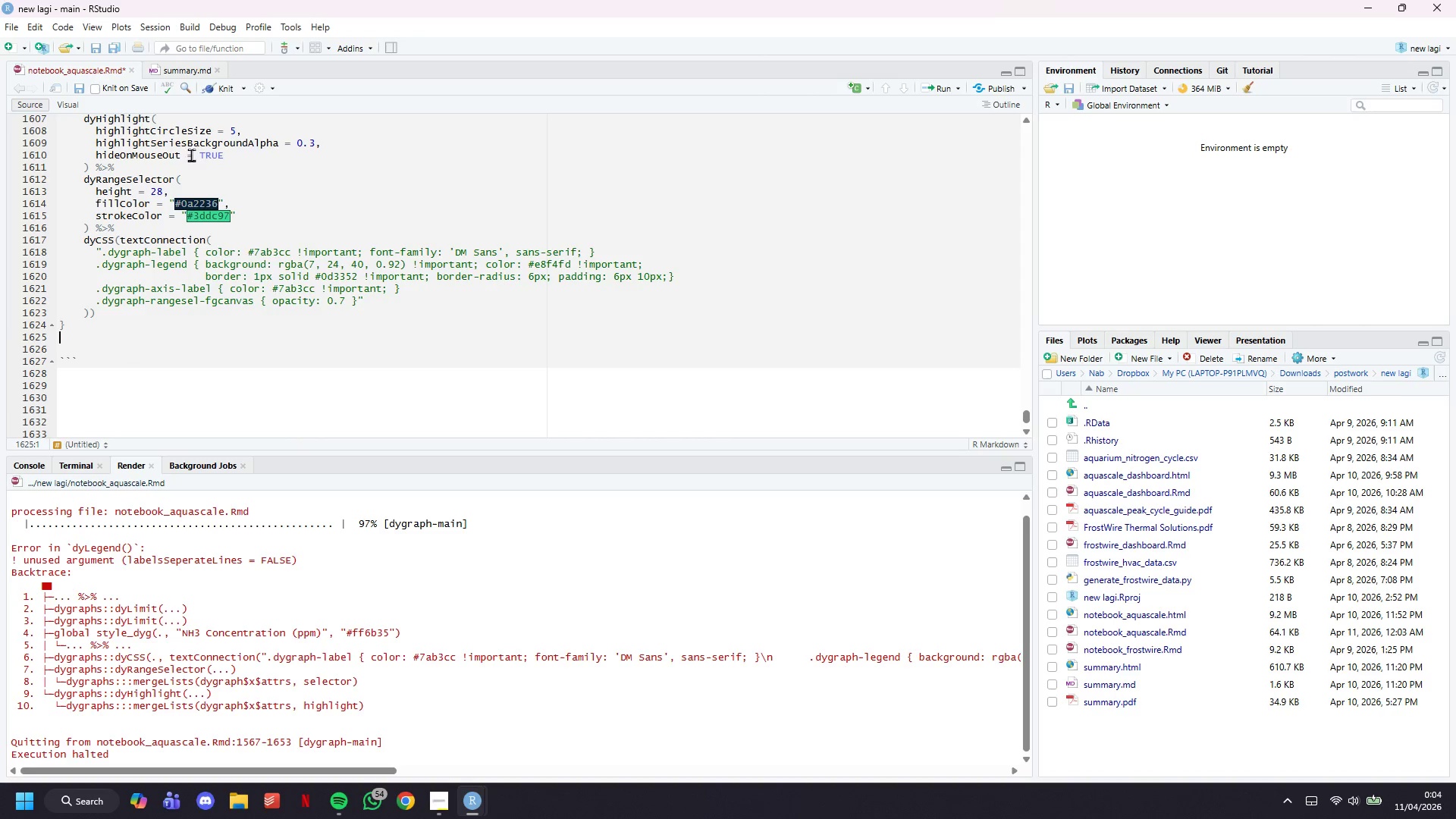 
key(Control+ControlLeft)
 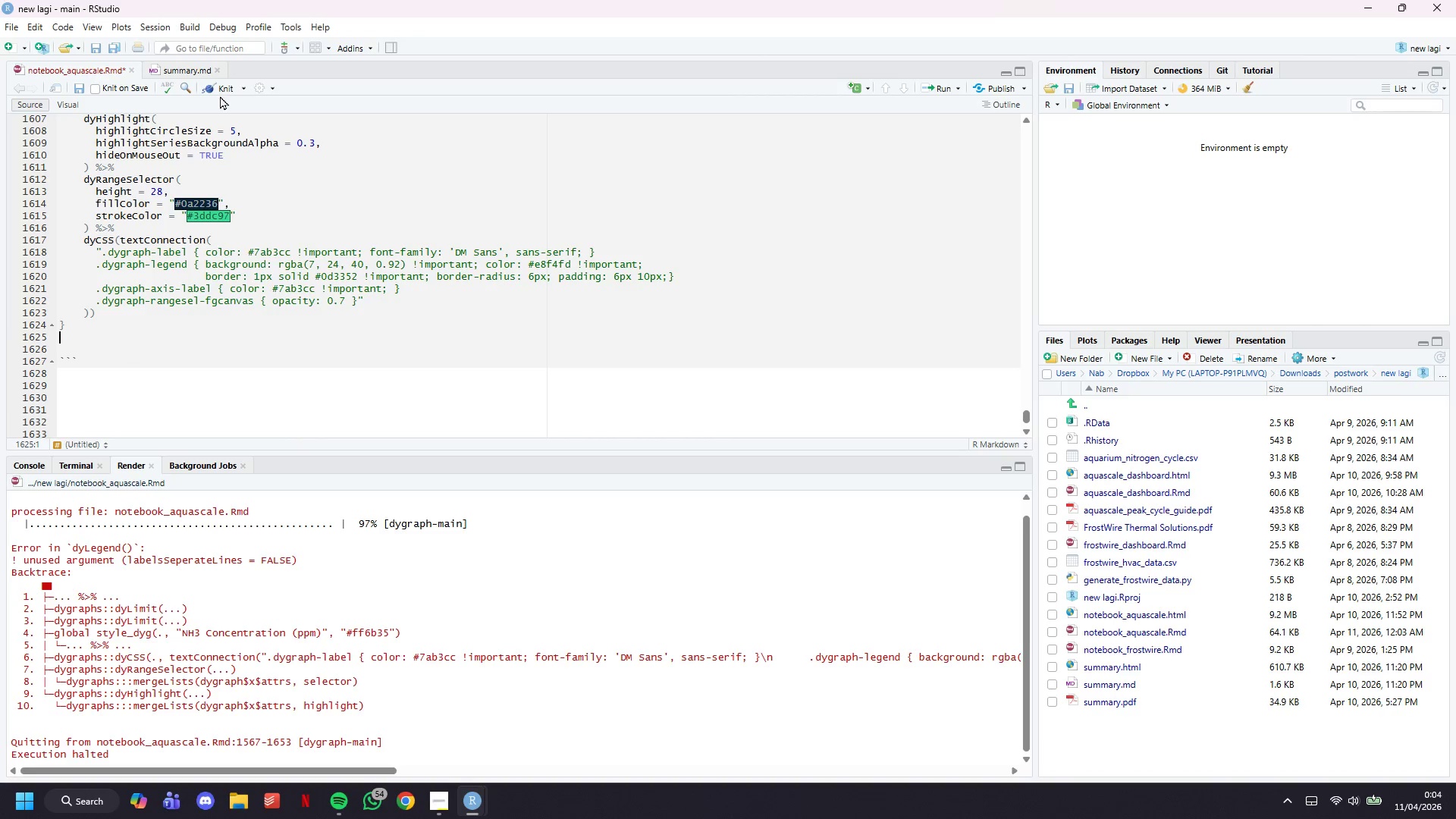 
key(Control+S)
 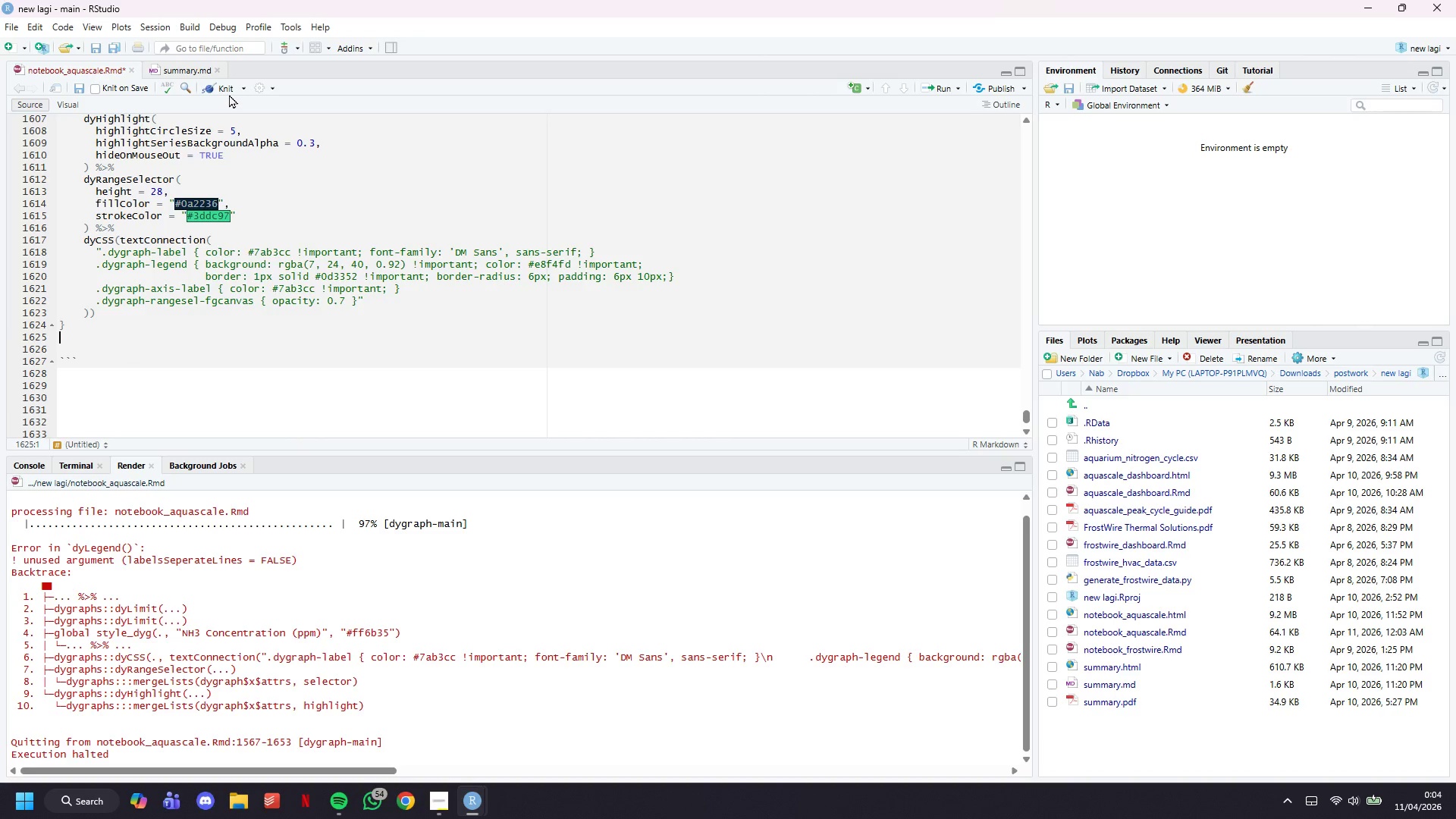 
scroll: coordinate [425, 673], scroll_direction: down, amount: 3.0
 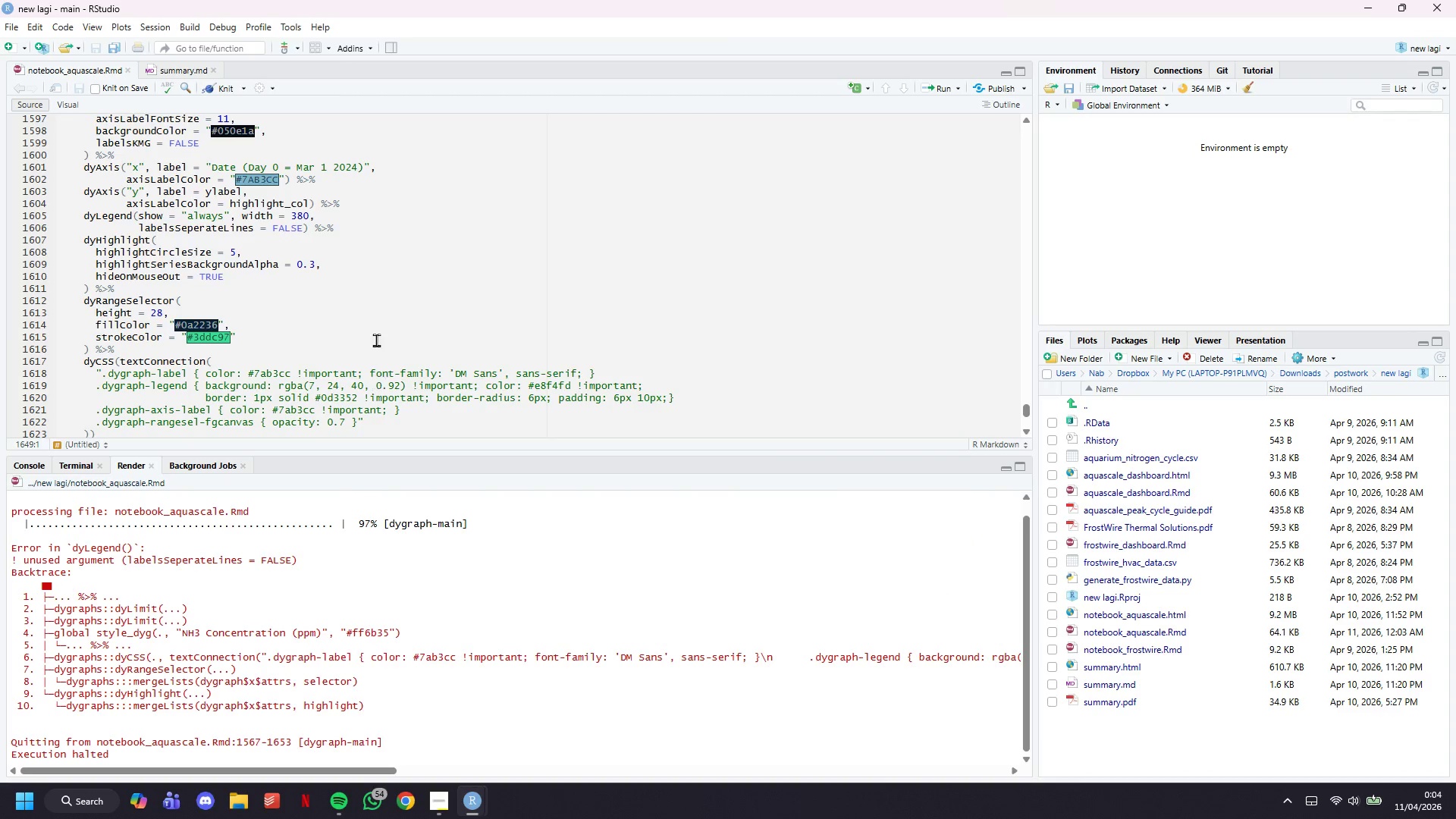 
left_click([229, 89])
 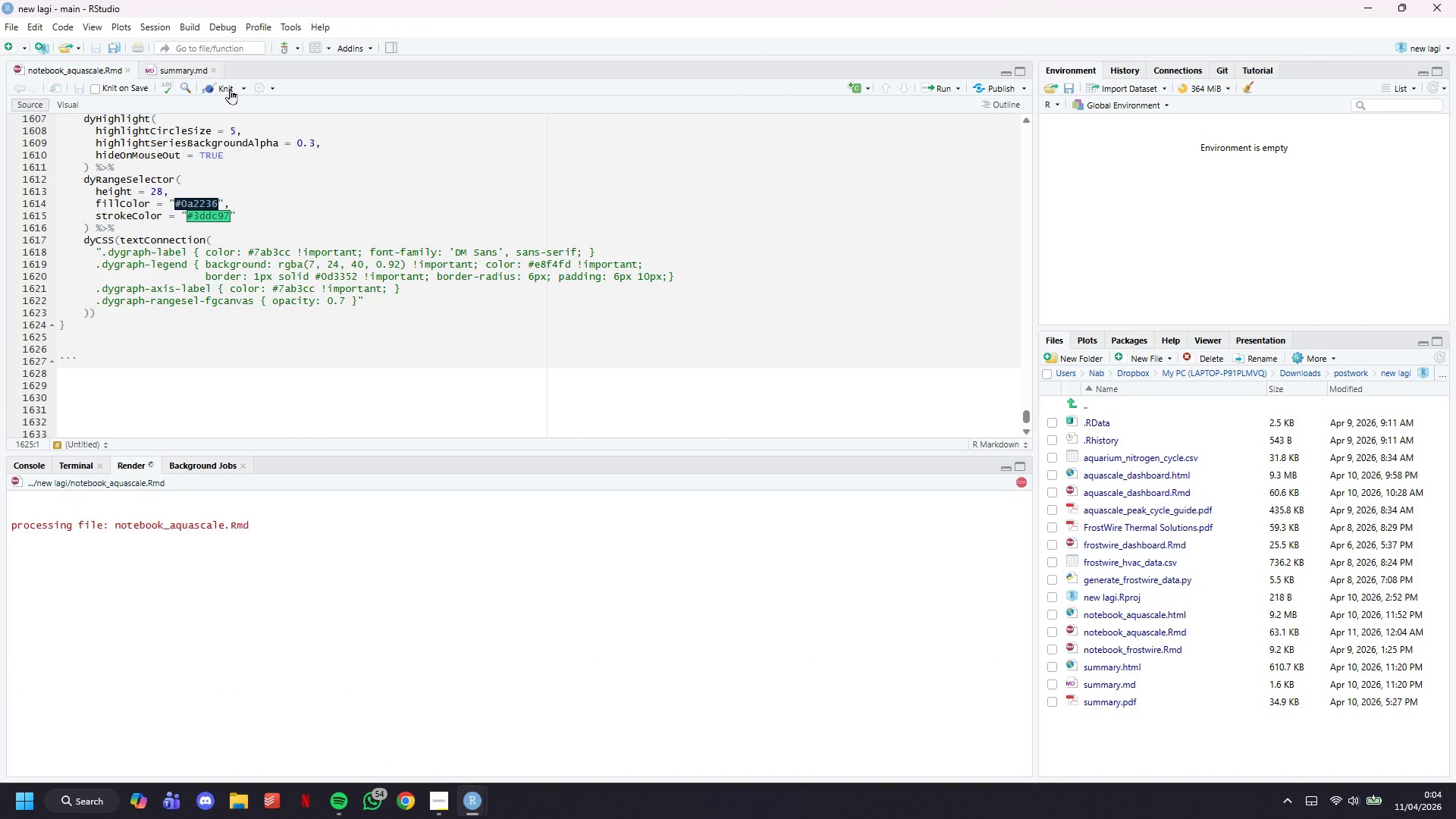 
scroll: coordinate [325, 376], scroll_direction: down, amount: 12.0
 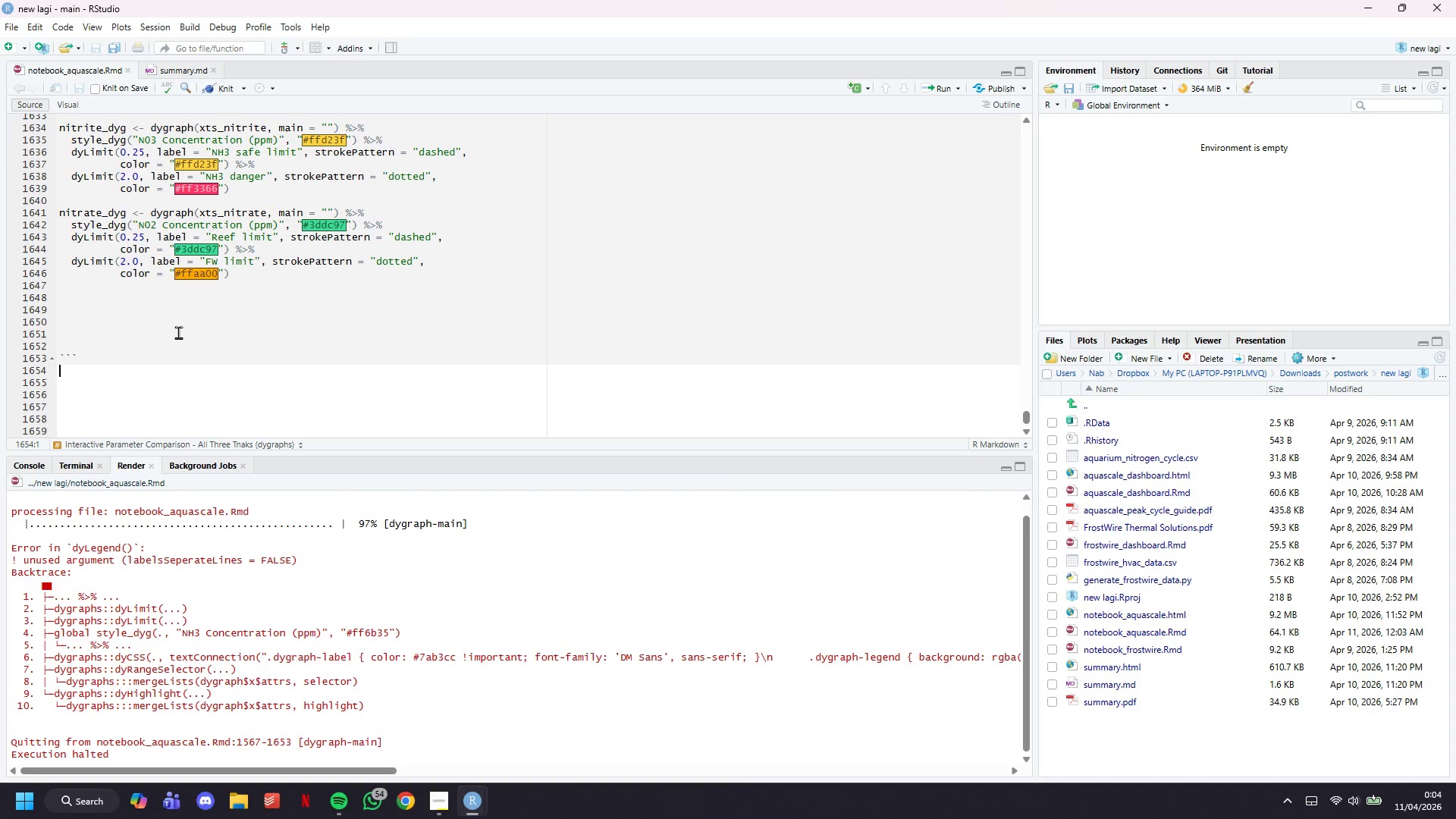 
scroll: coordinate [165, 304], scroll_direction: up, amount: 6.0
 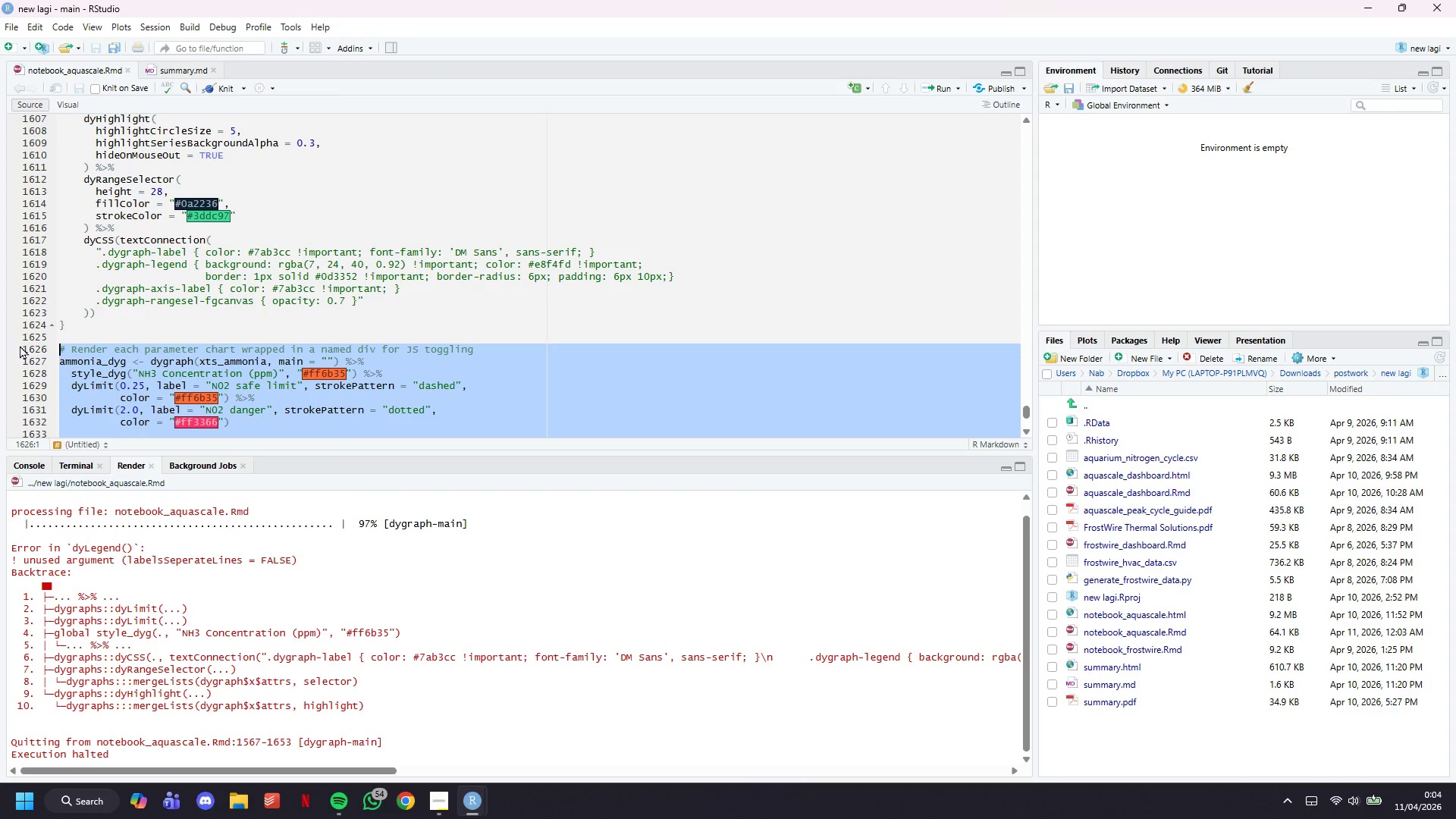 
wait(6.47)
 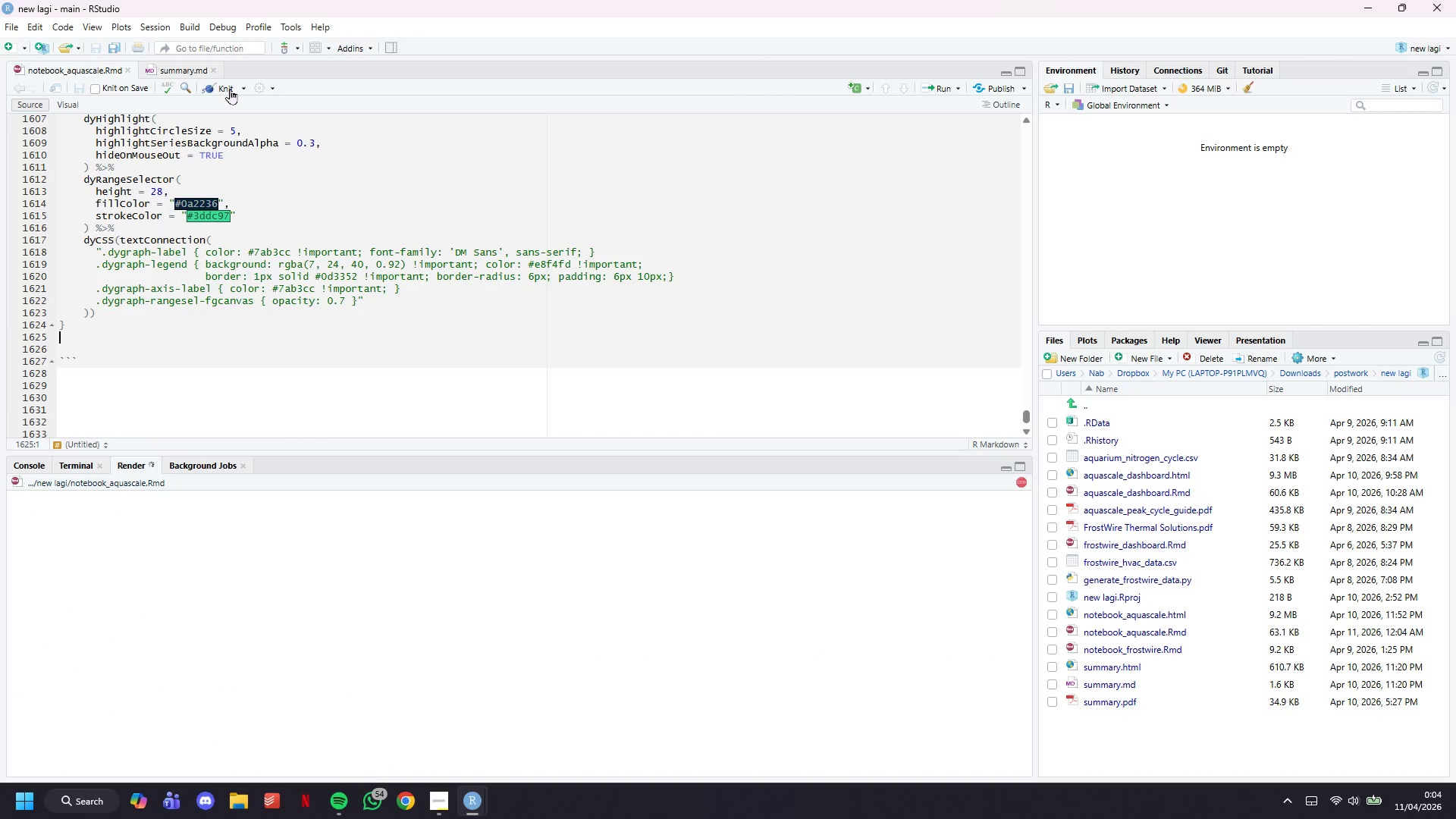 
scroll: coordinate [602, 306], scroll_direction: up, amount: 12.0
 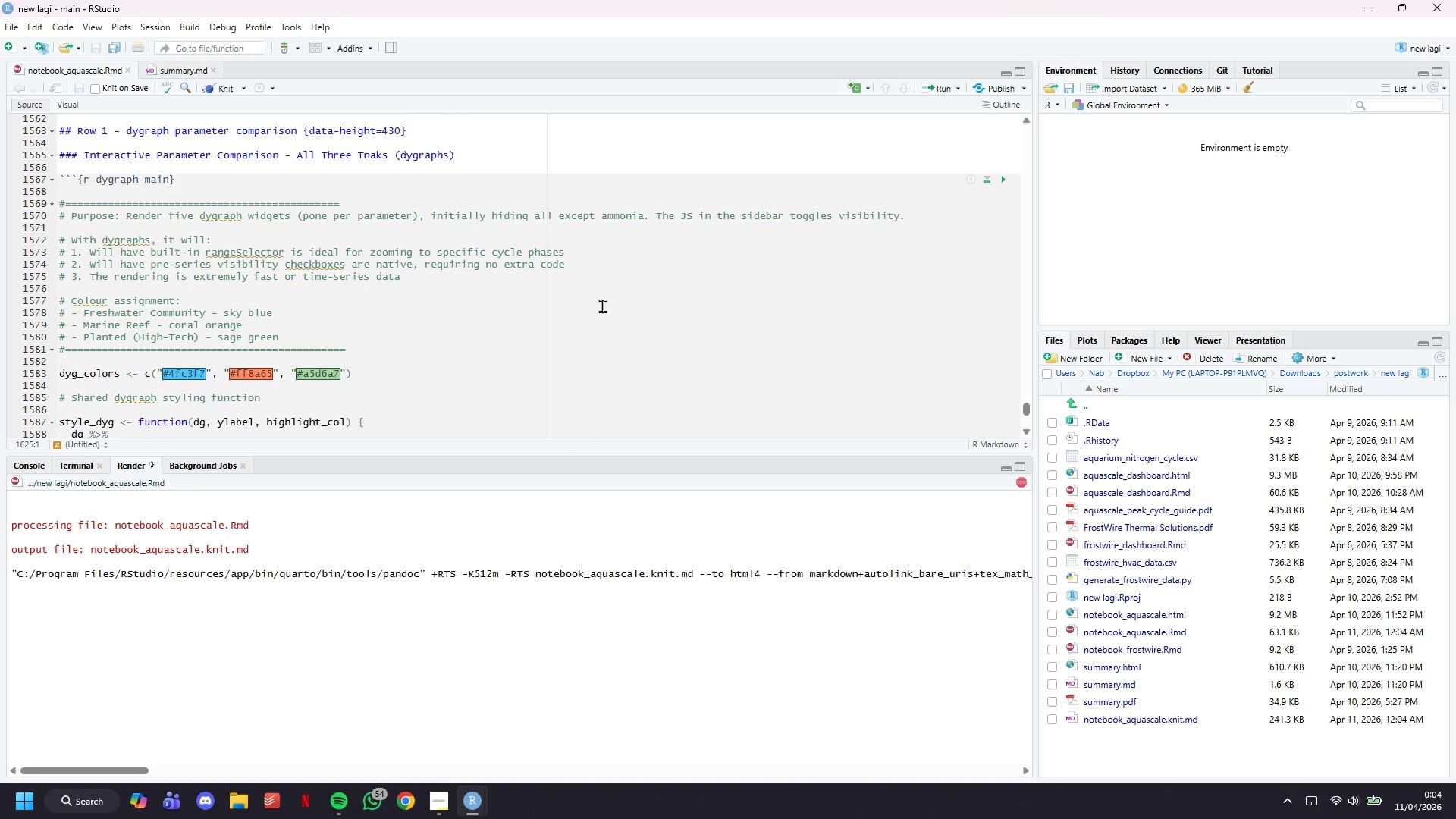 
wait(11.39)
 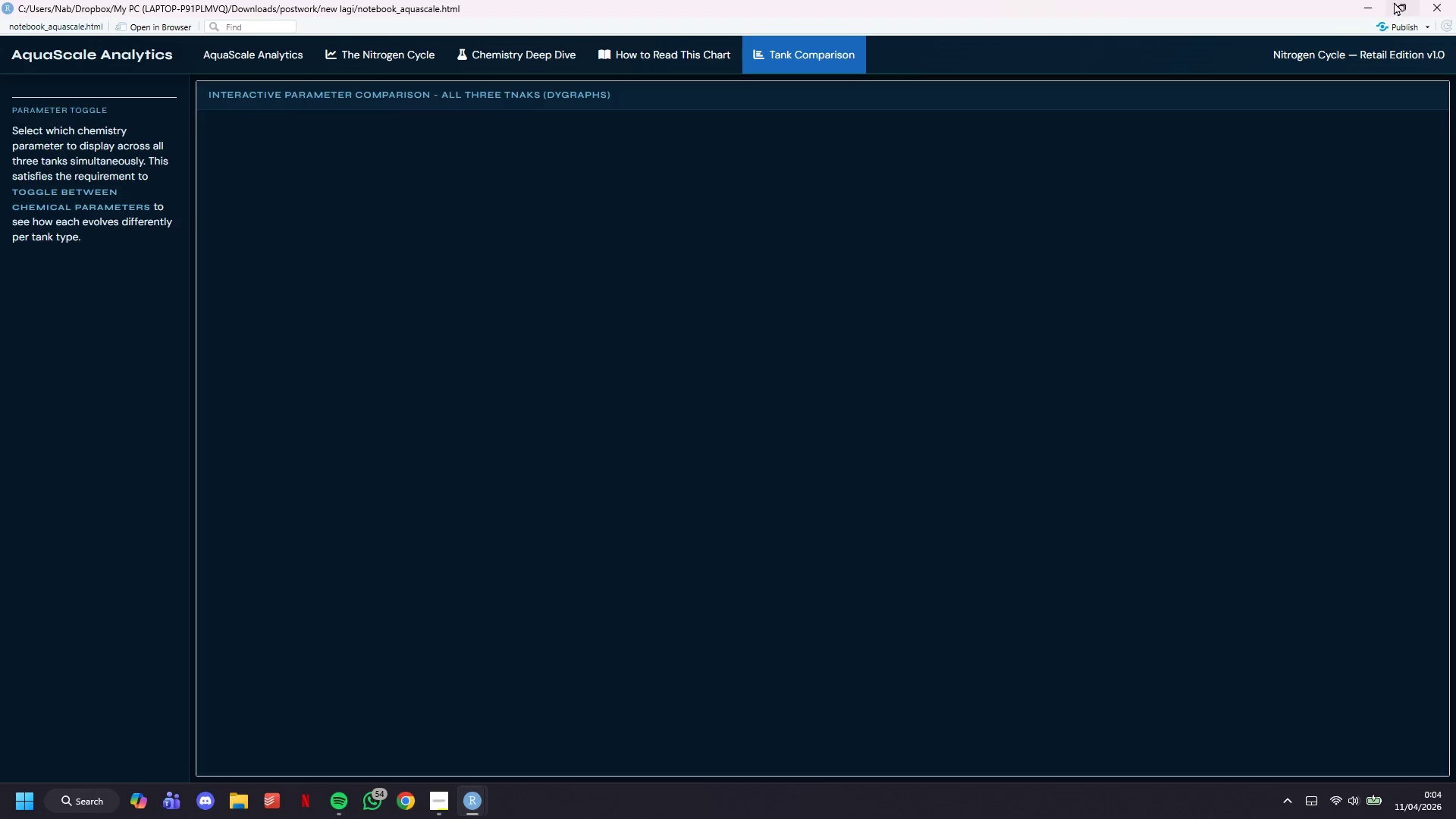 
left_click([1374, 0])
 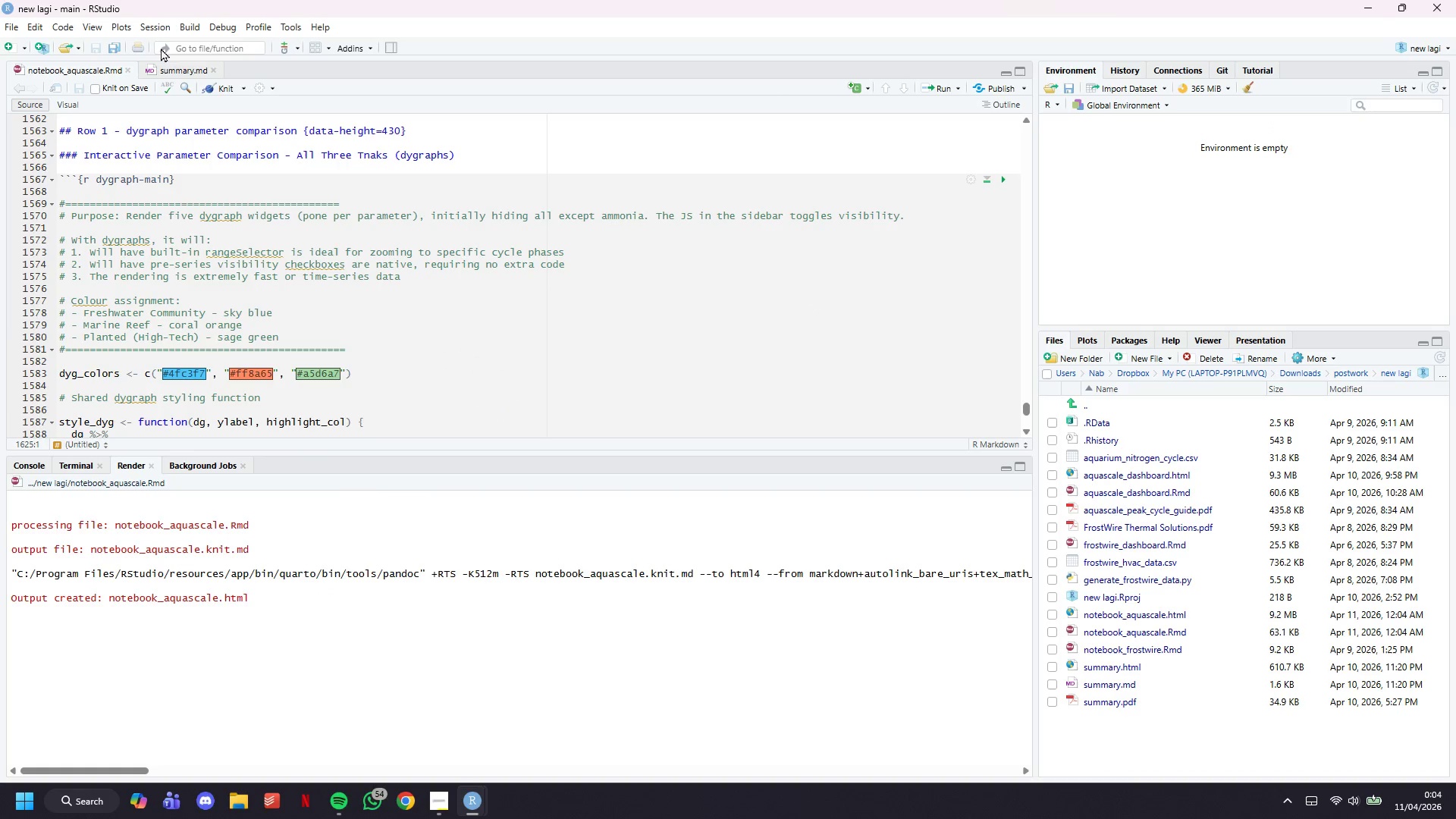 
left_click([184, 71])
 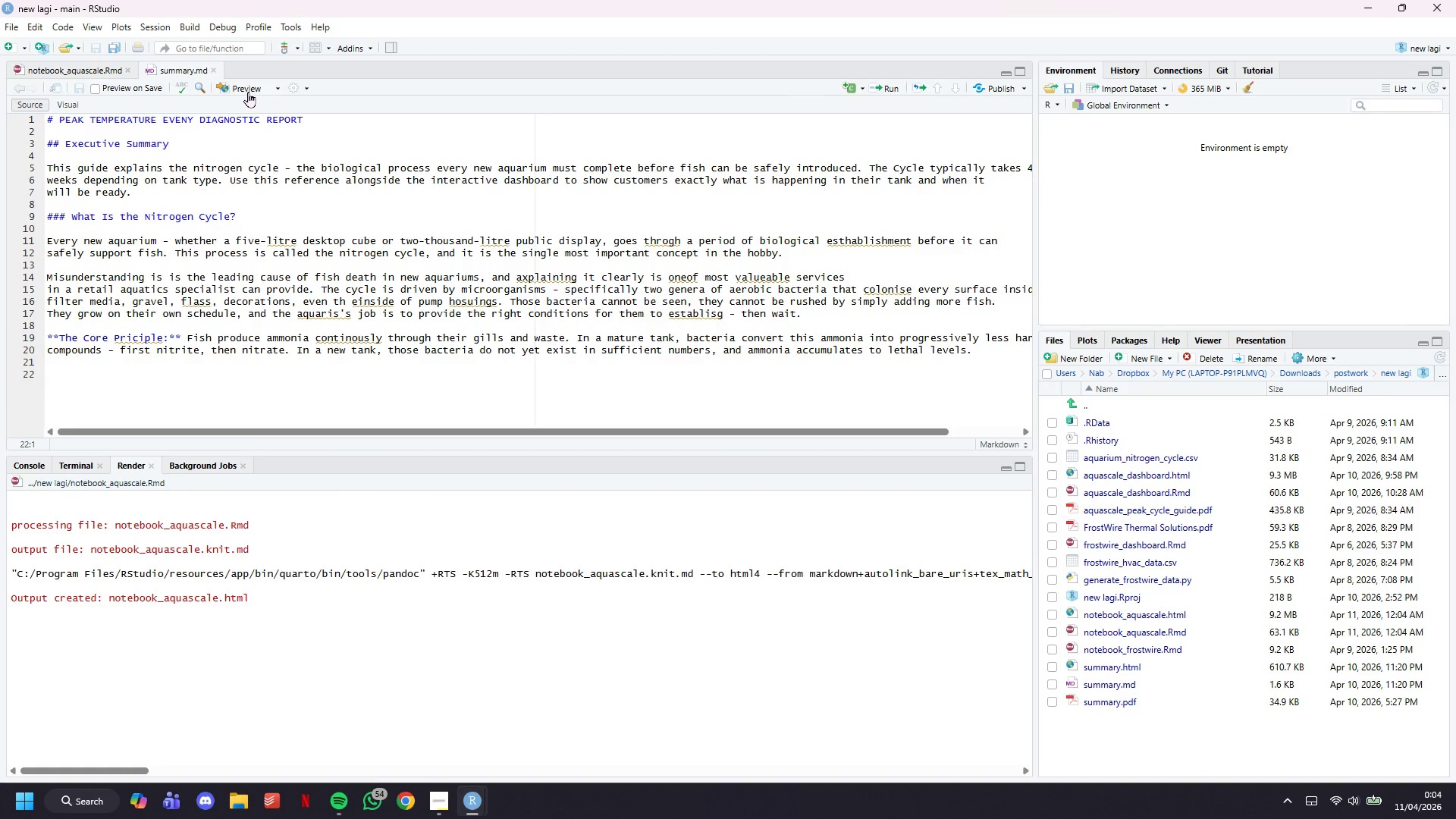 
left_click([248, 92])
 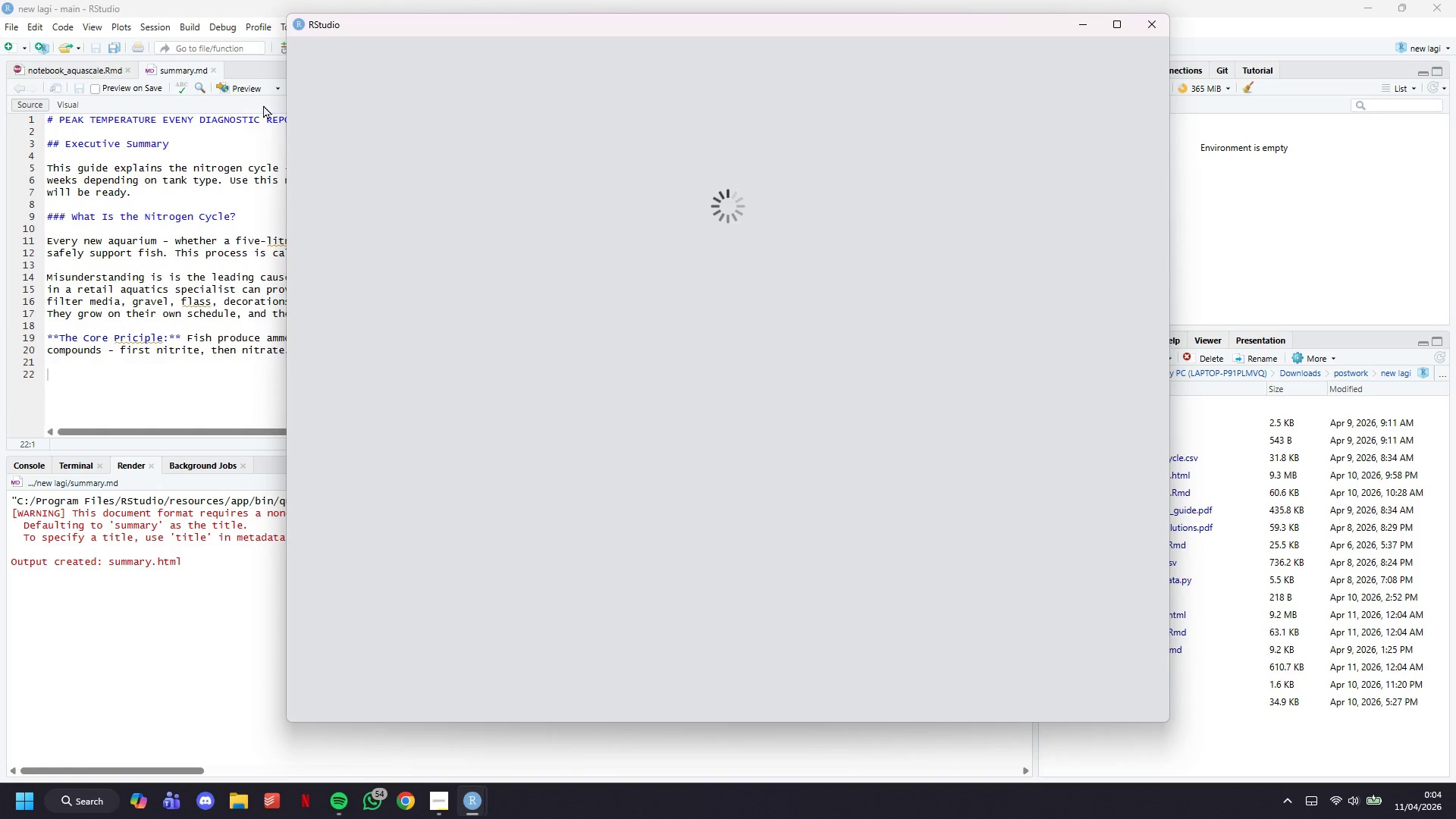 
scroll: coordinate [568, 180], scroll_direction: up, amount: 4.0
 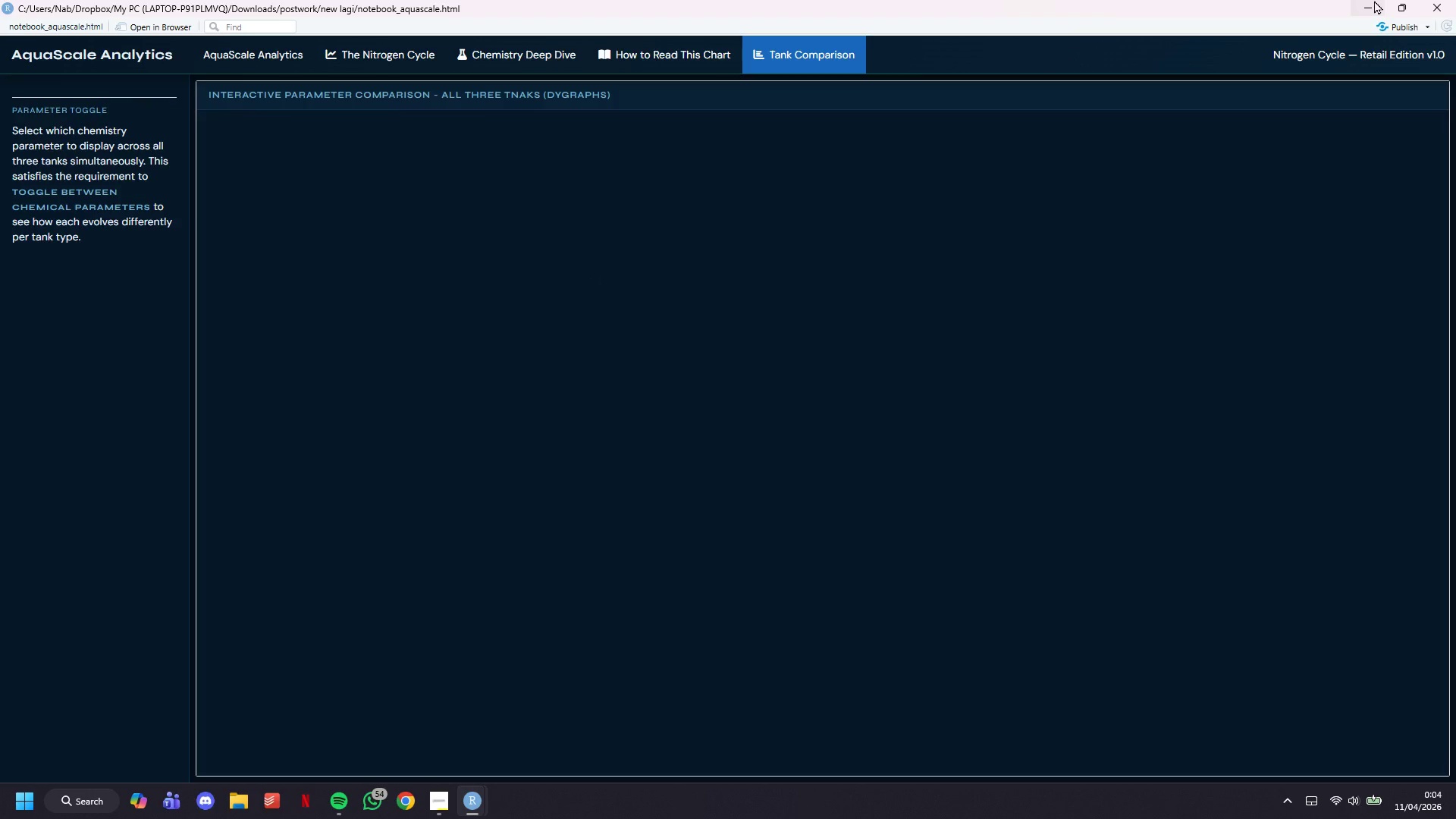 
wait(7.19)
 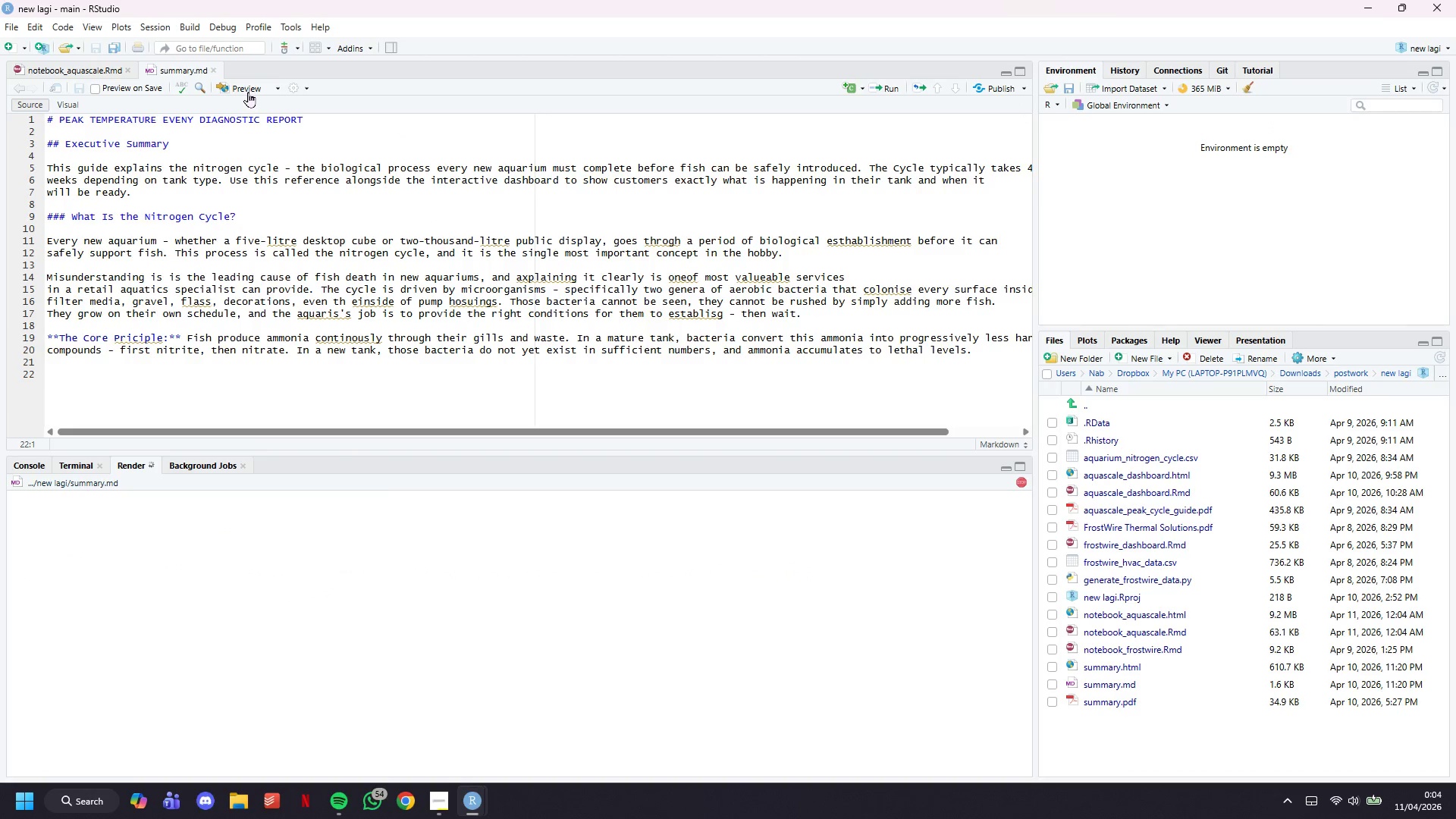 
key(Control+P)
 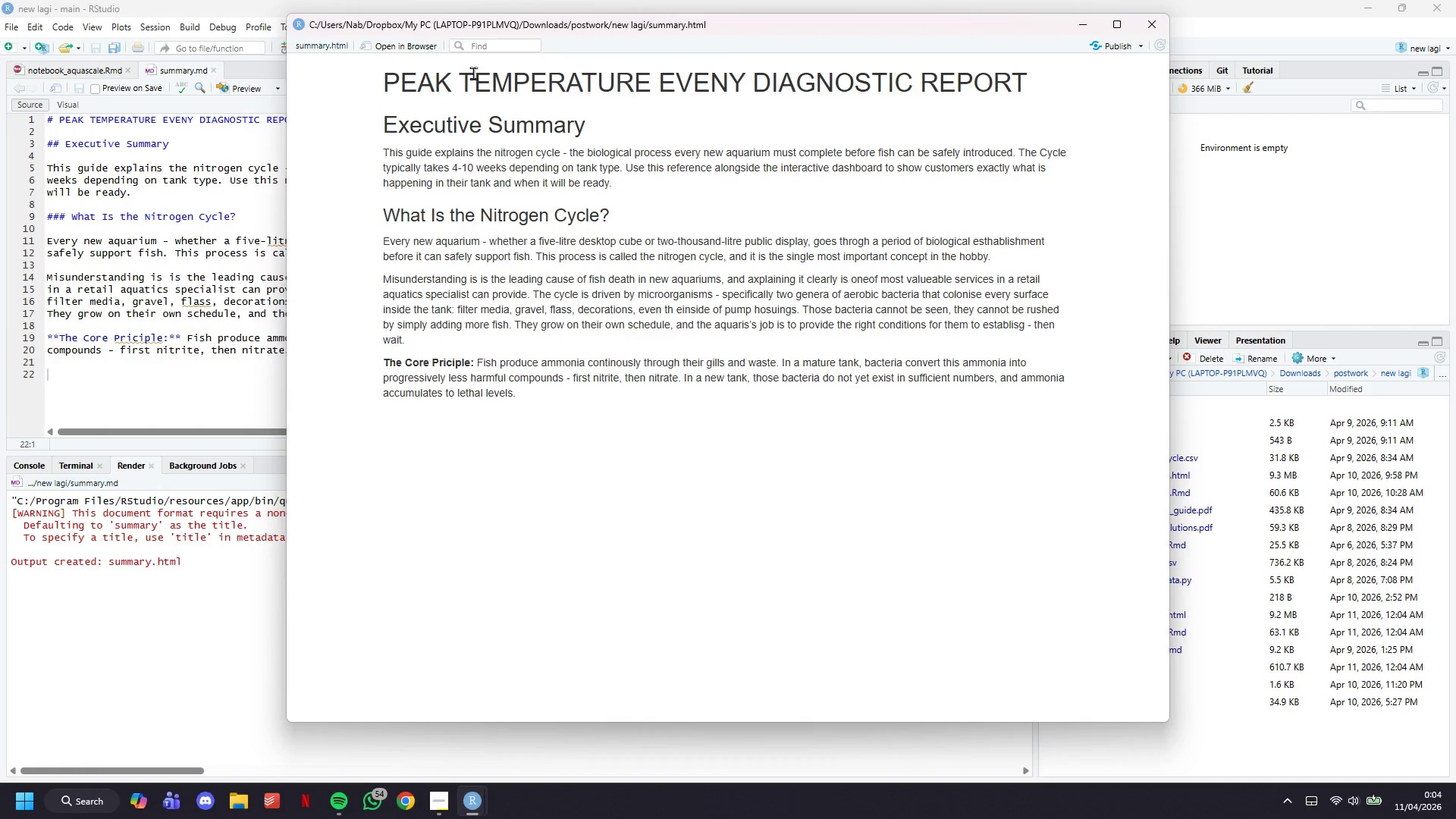 
left_click([413, 43])
 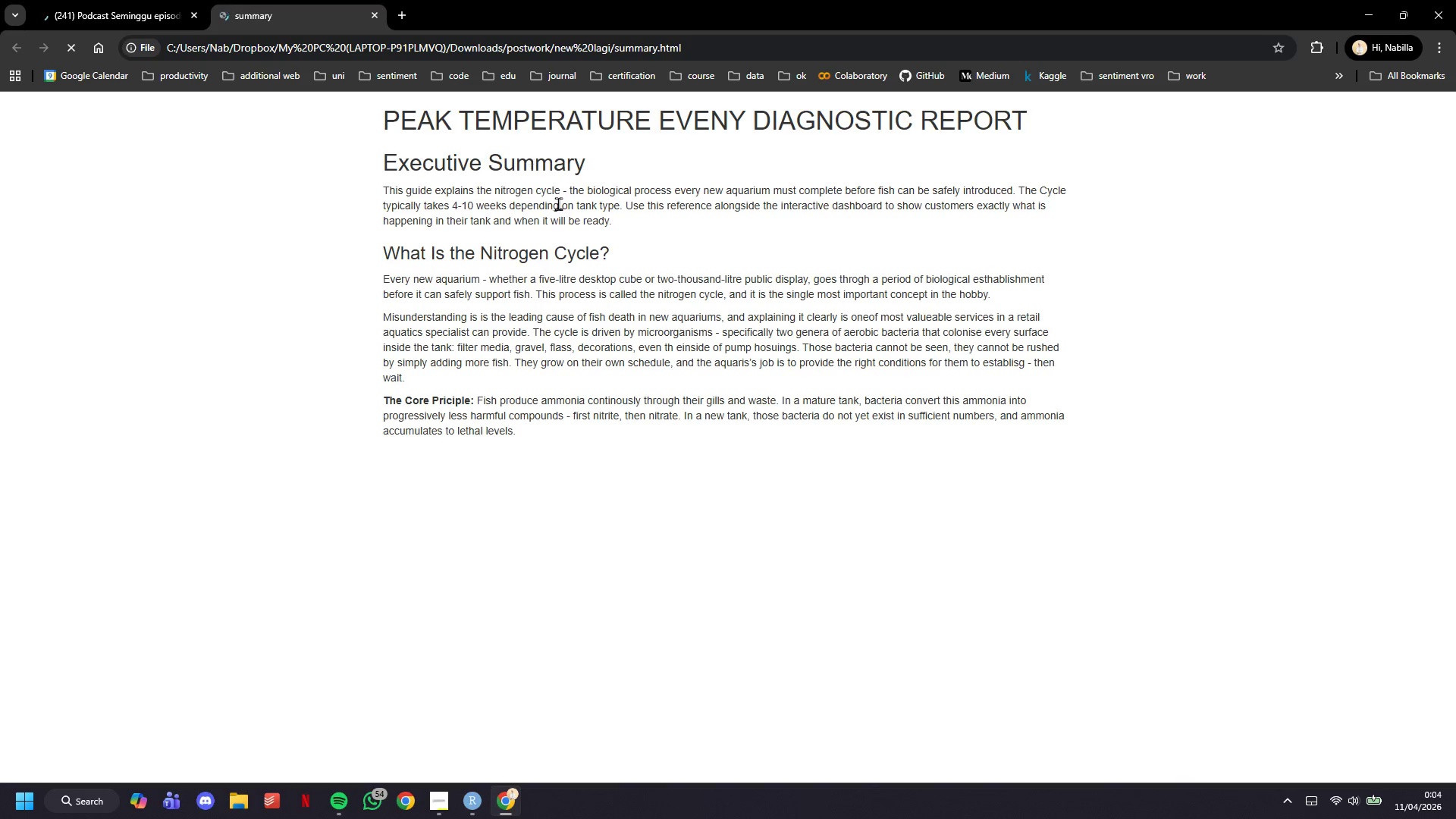 
key(Control+ControlLeft)
 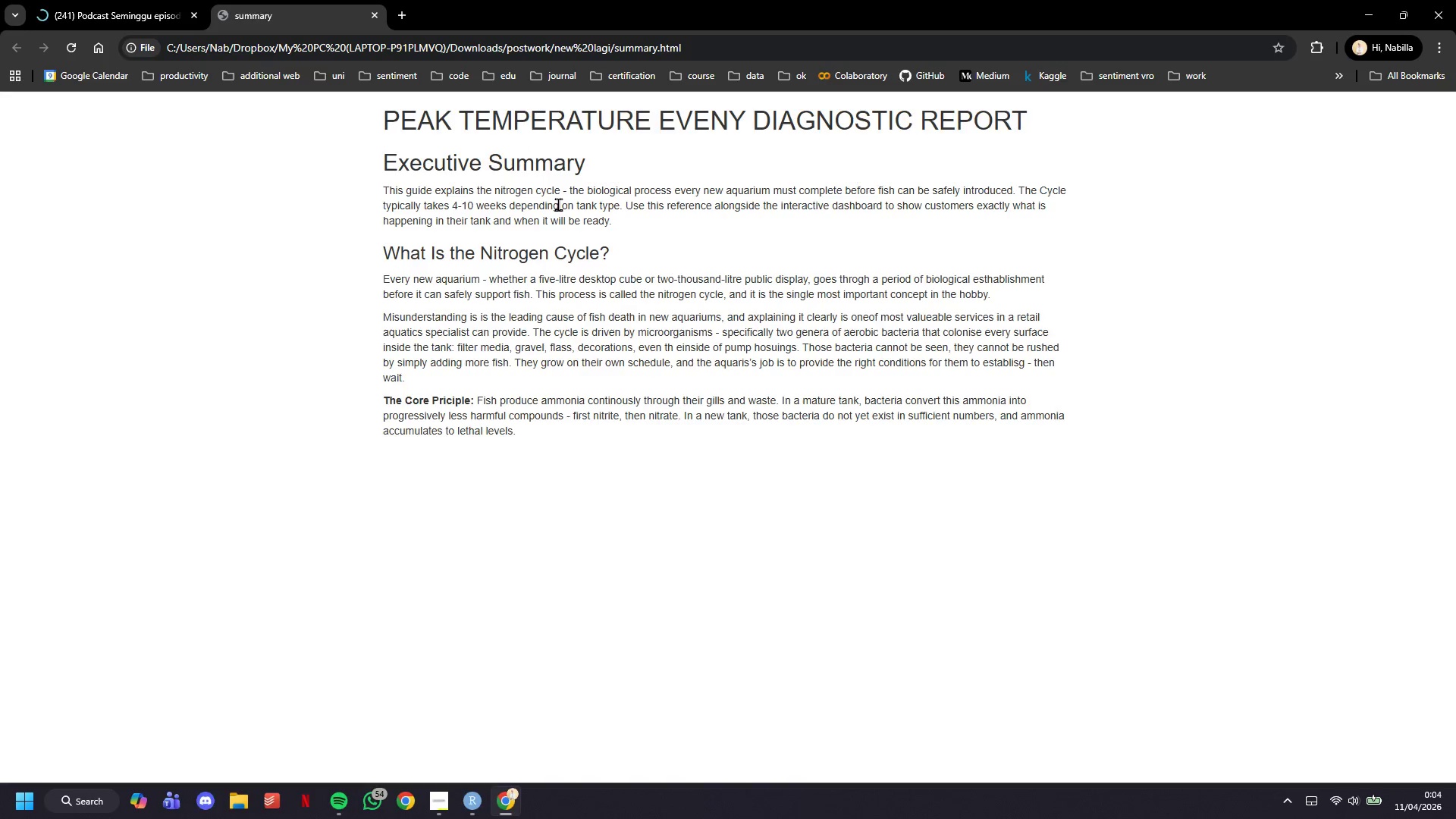 
key(Control+P)
 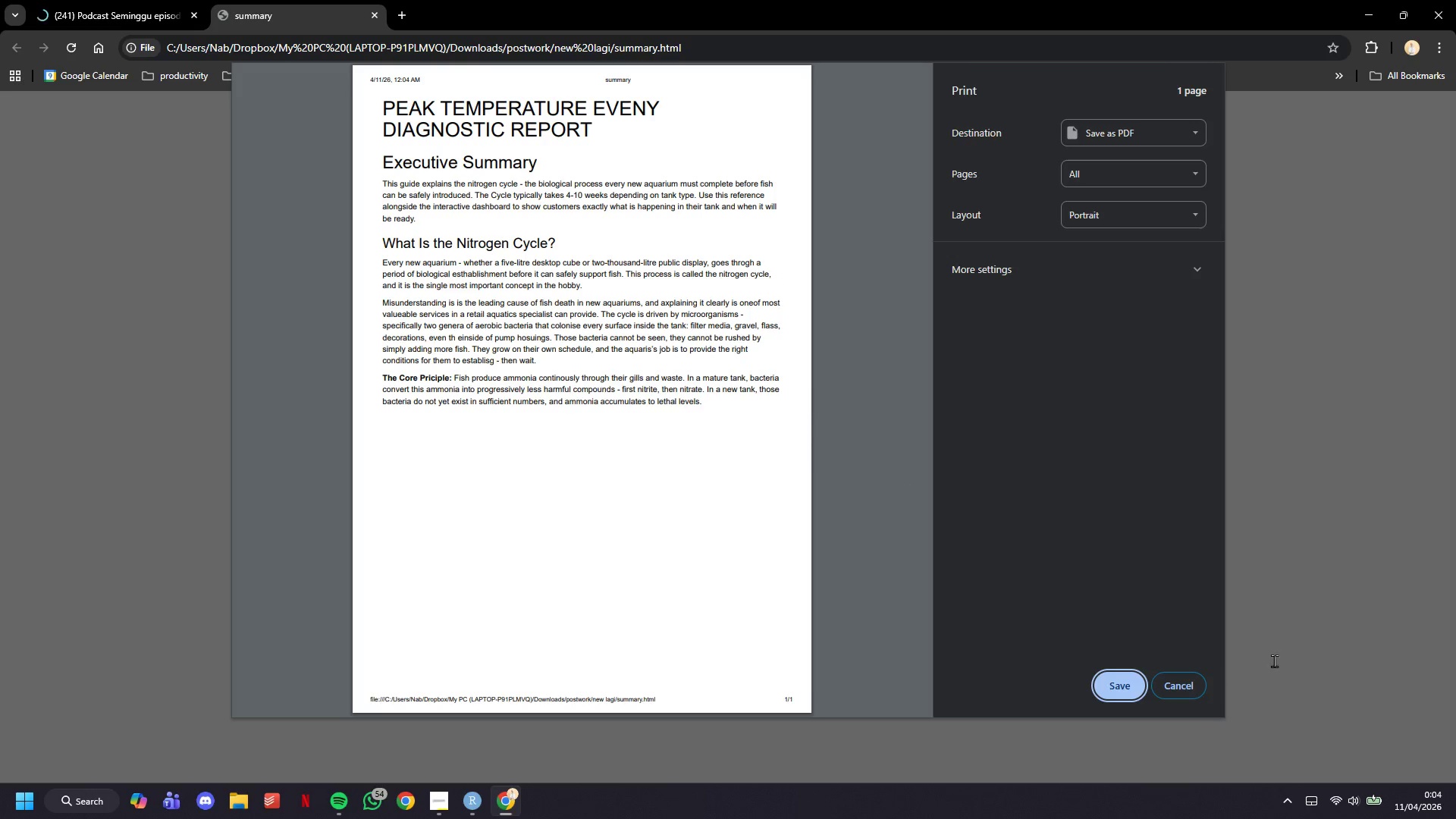 
left_click([1125, 684])
 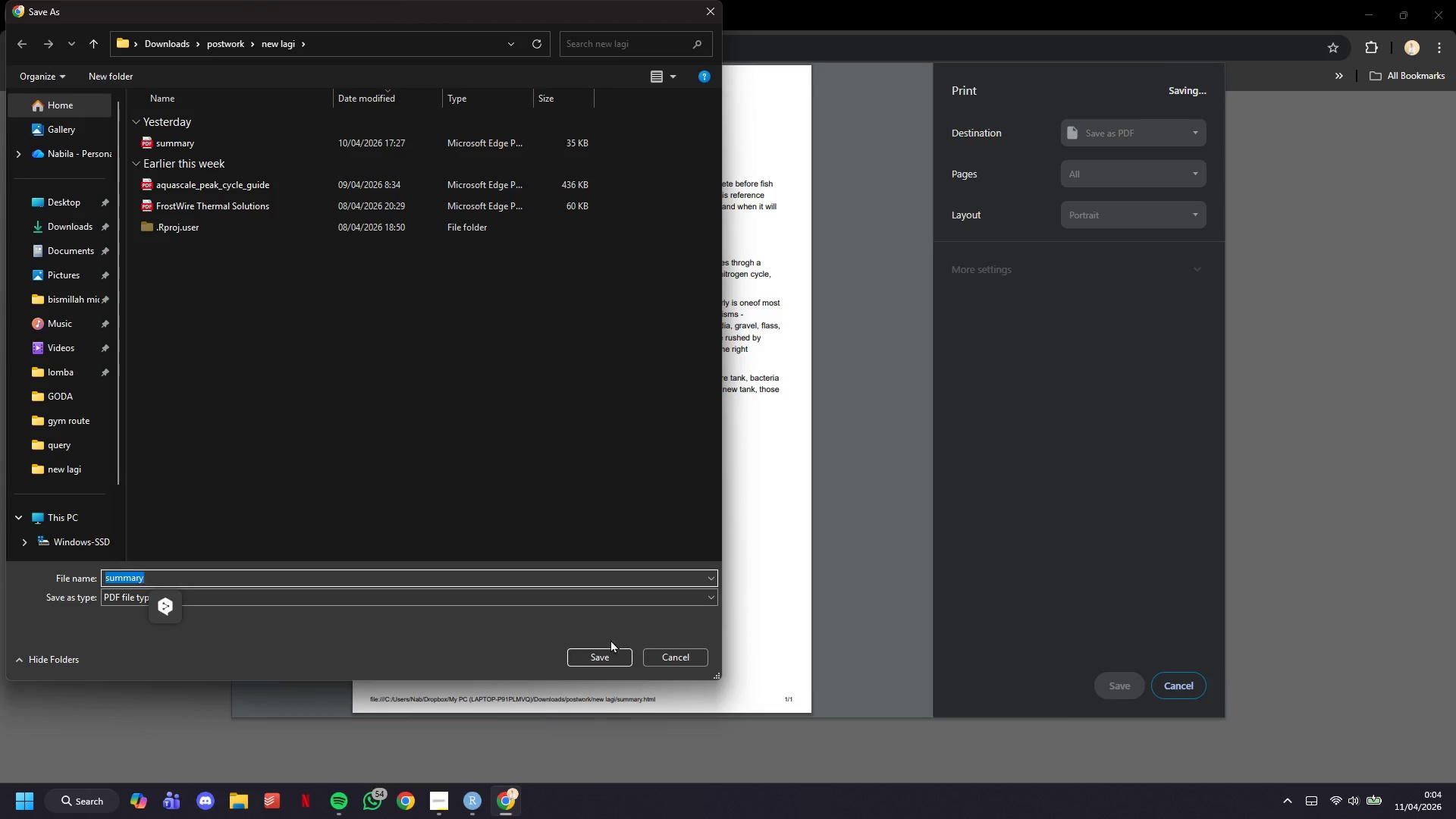 
left_click([589, 647])
 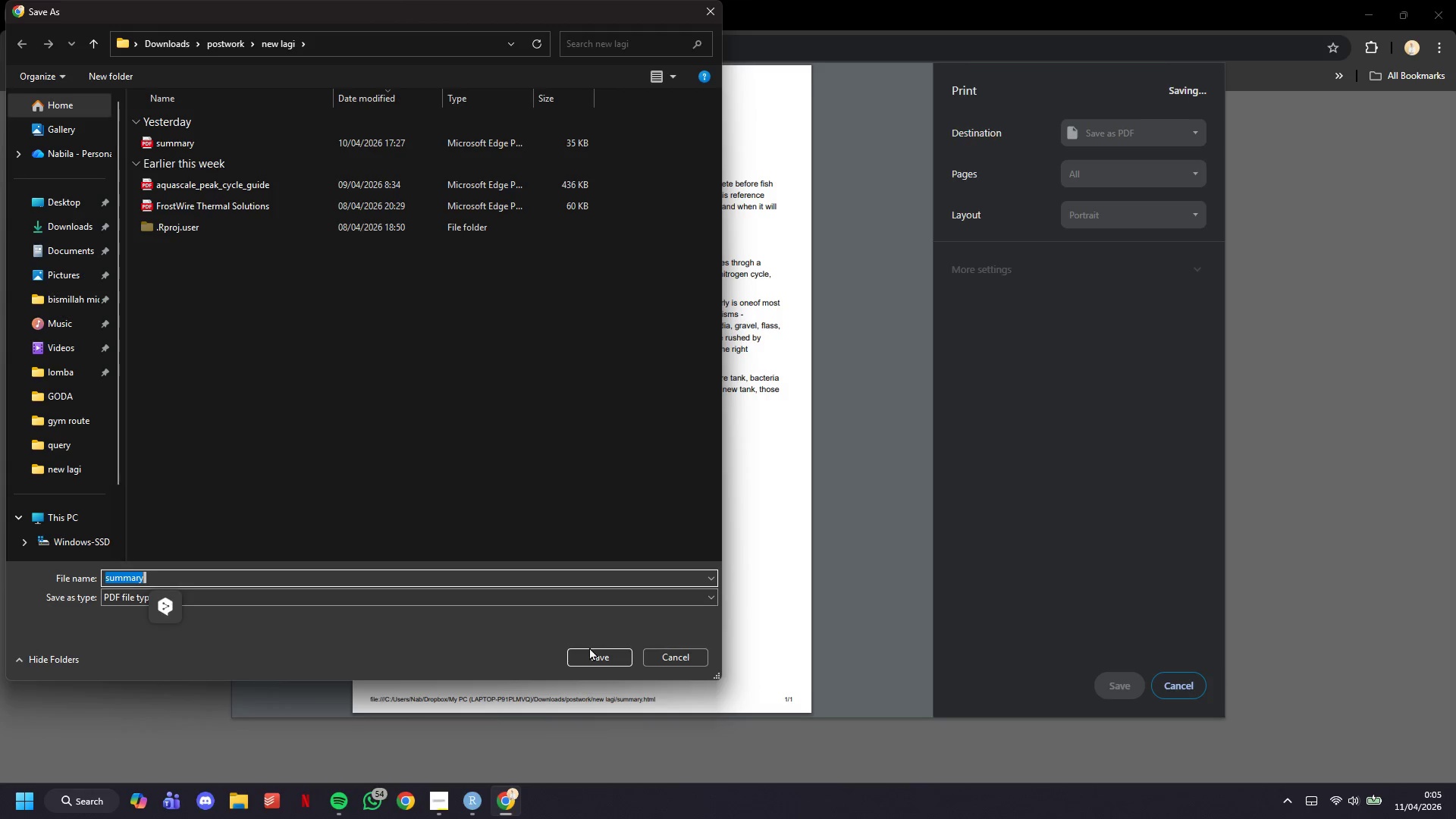 